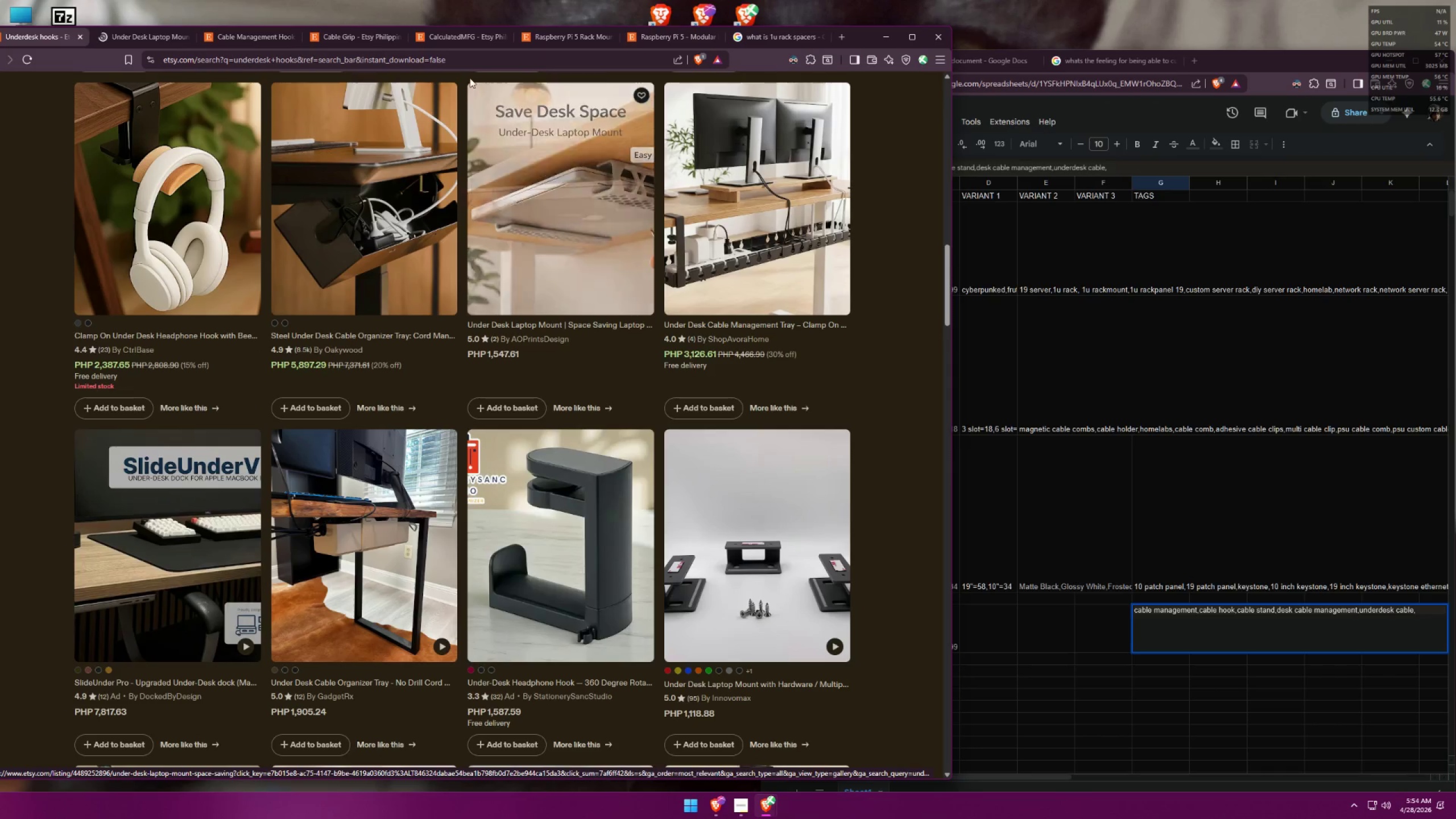 
left_click([457, 34])
 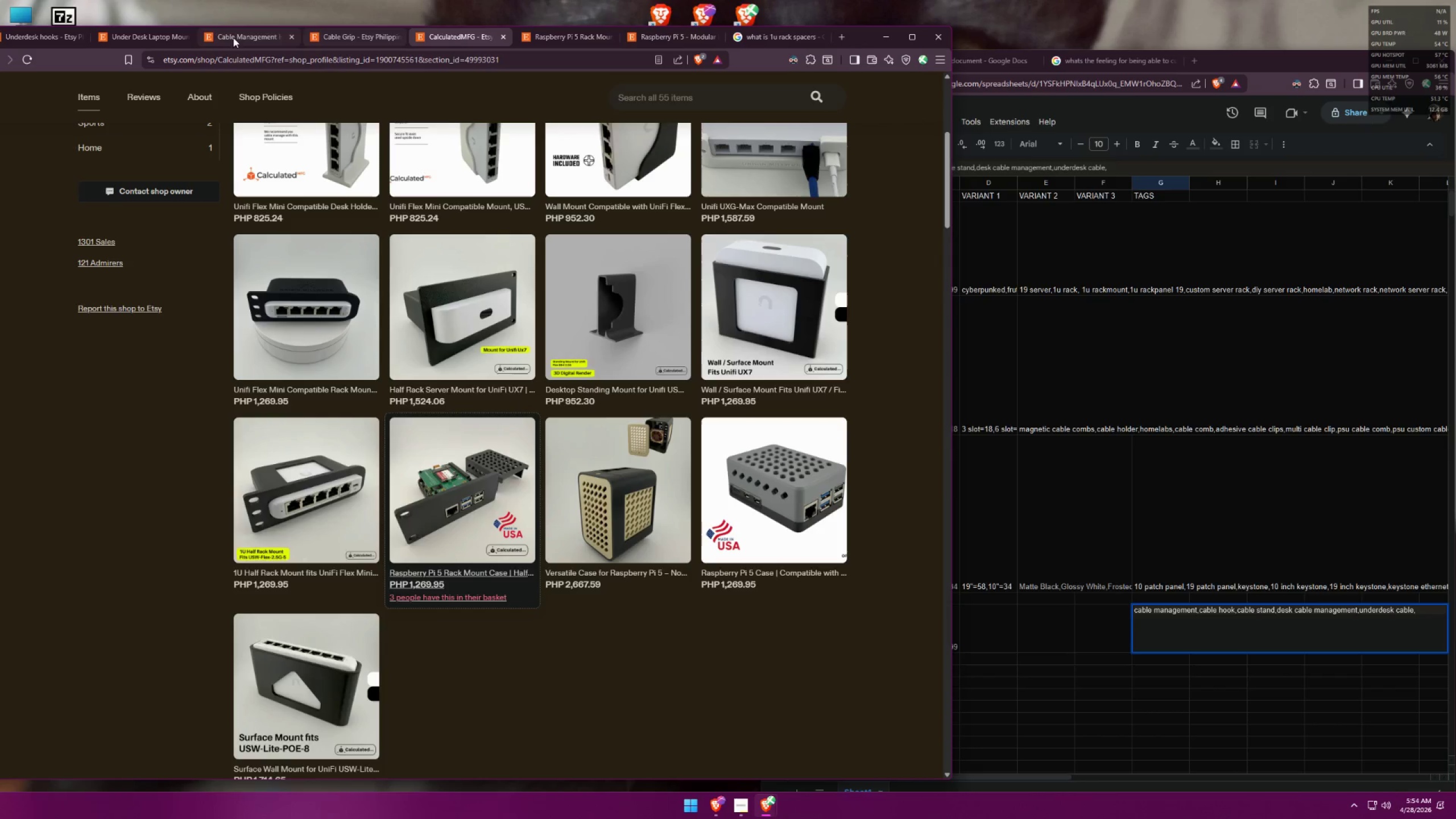 
left_click([122, 31])
 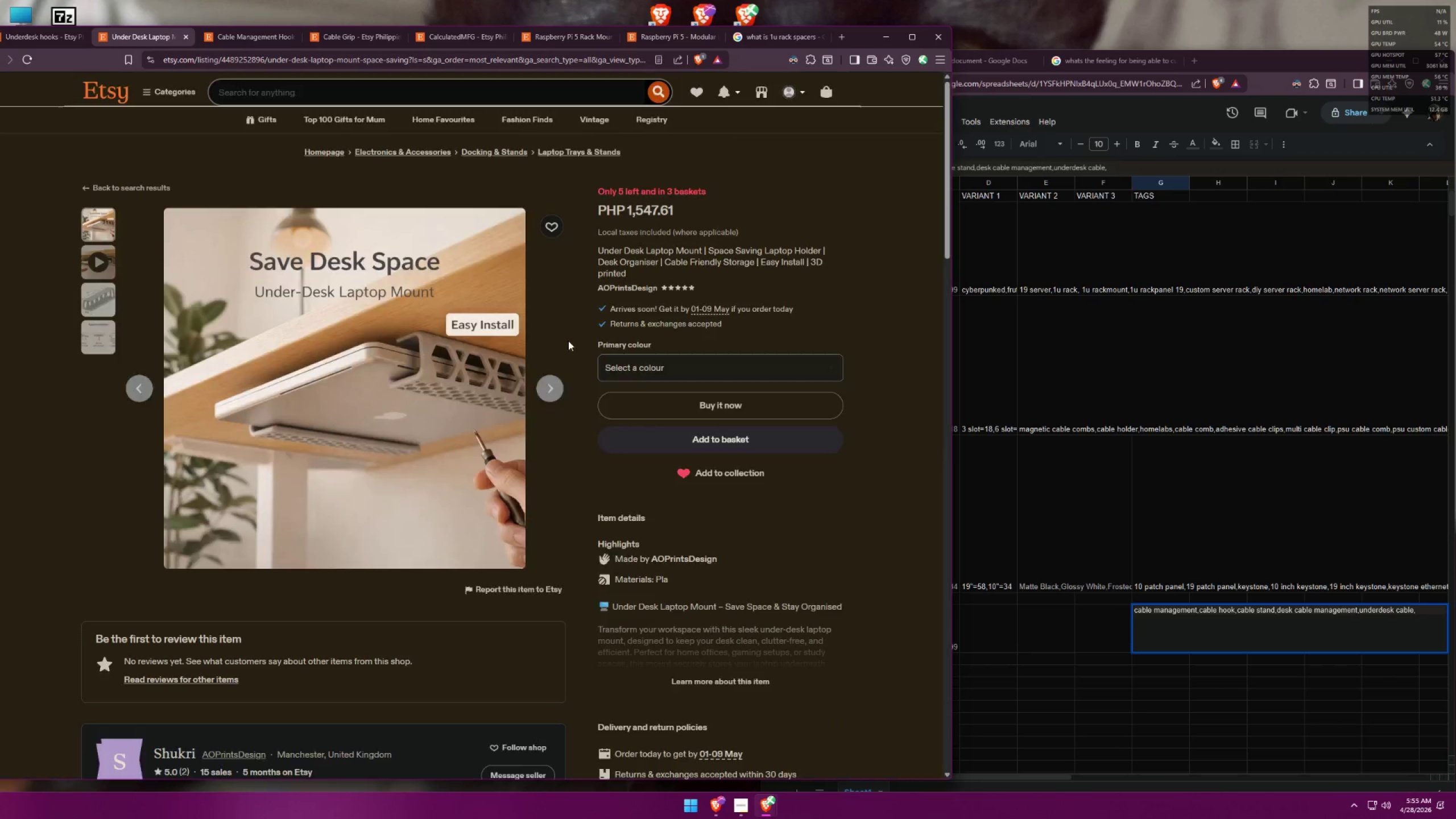 
scroll: coordinate [603, 366], scroll_direction: down, amount: 28.0
 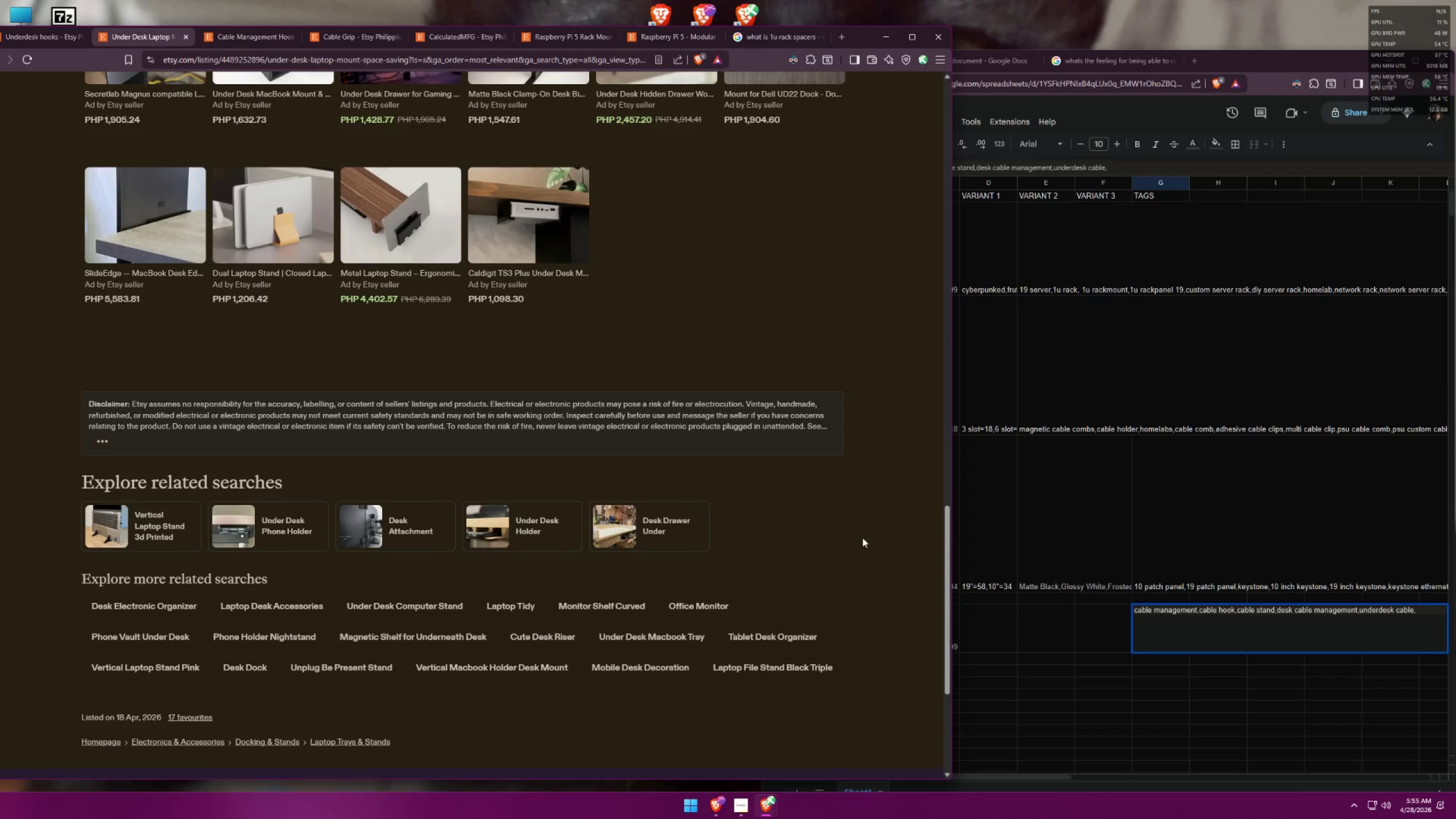 
left_click([1425, 611])
 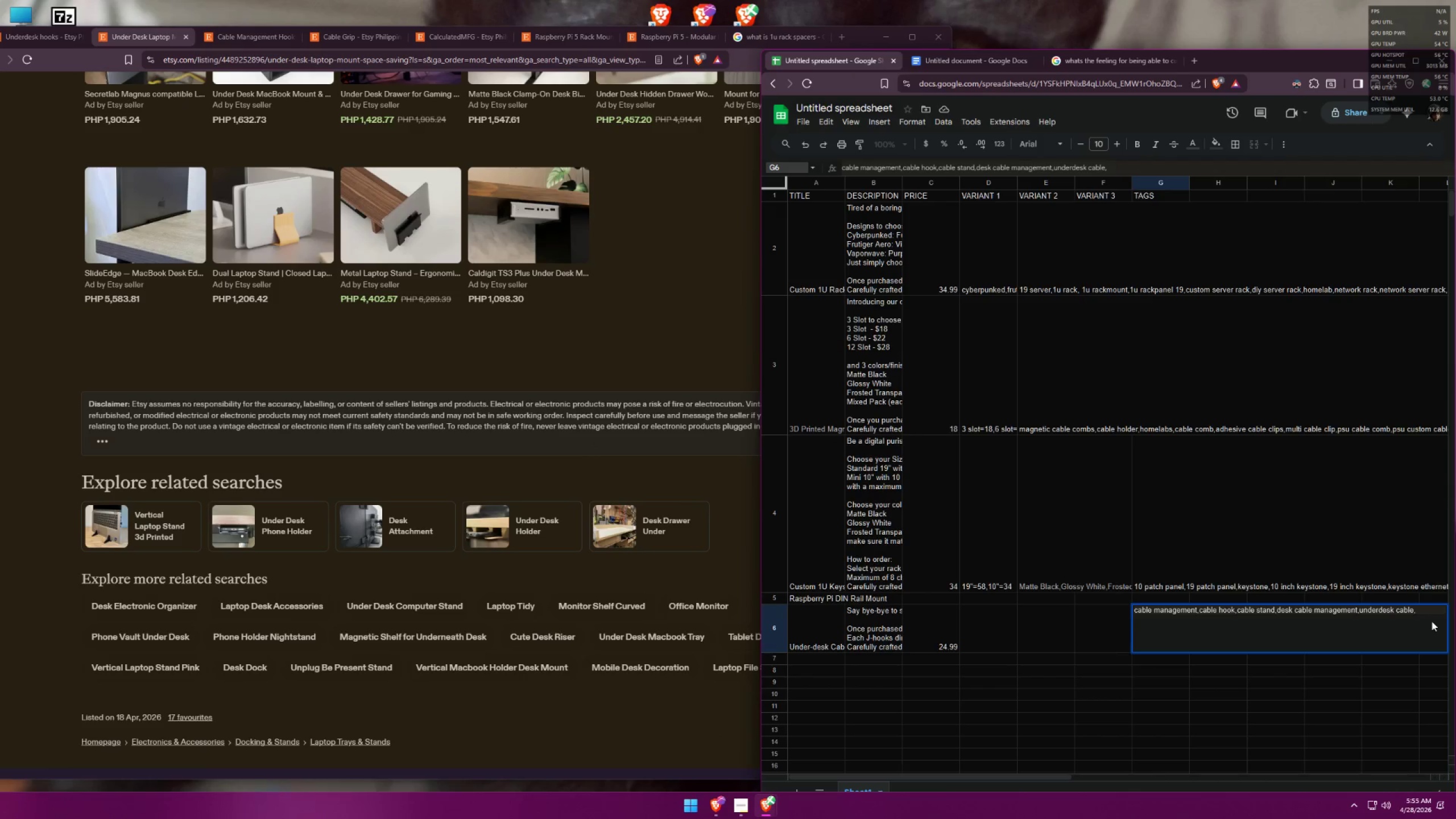 
type(desk attachment,desk)
key(Backspace)
key(Backspace)
key(Backspace)
key(Backspace)
type(under desk holder,desk attachment,)
 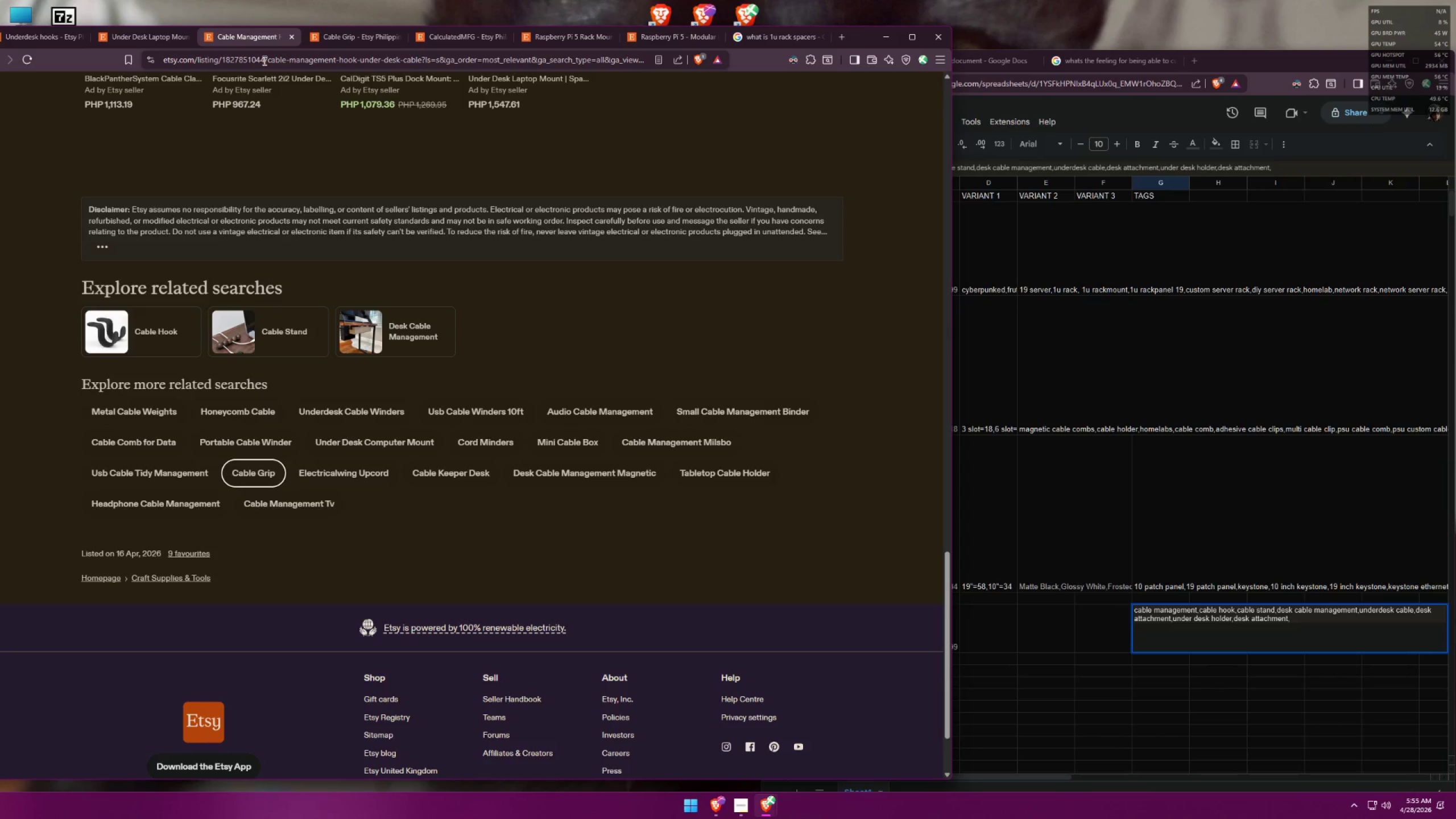 
left_click([365, 39])
 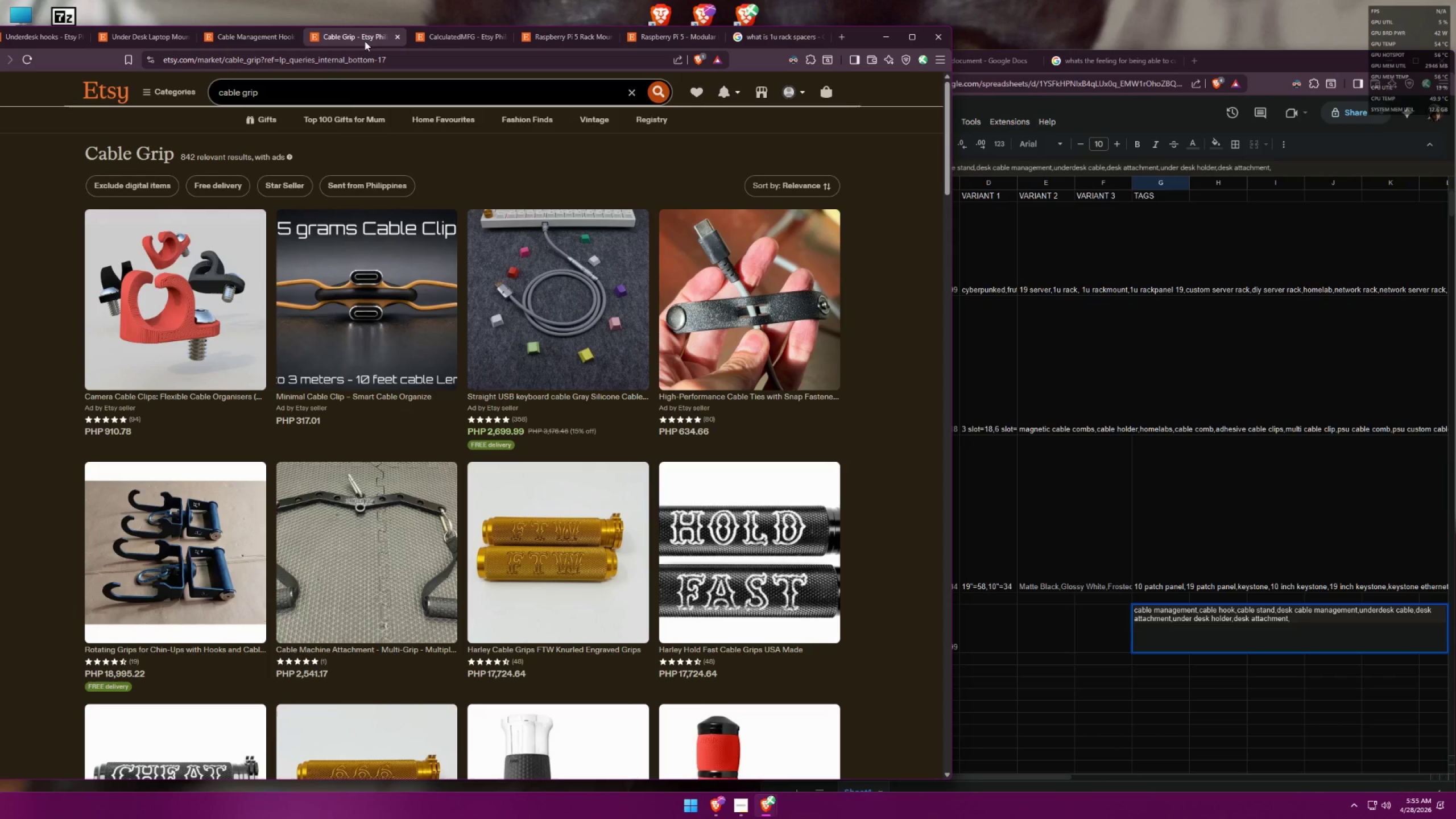 
scroll: coordinate [361, 434], scroll_direction: down, amount: 5.0
 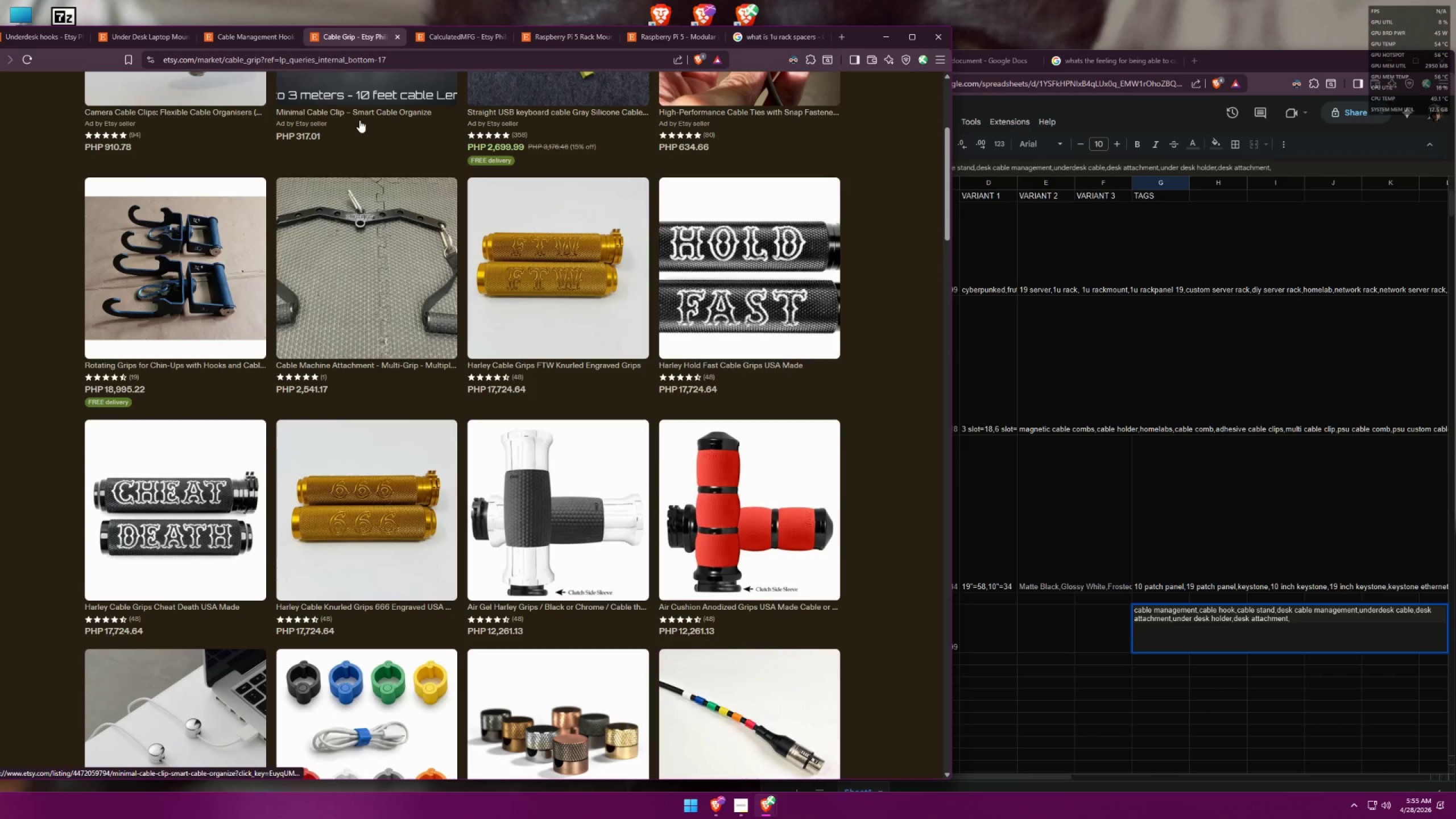 
mouse_move([391, 47])
 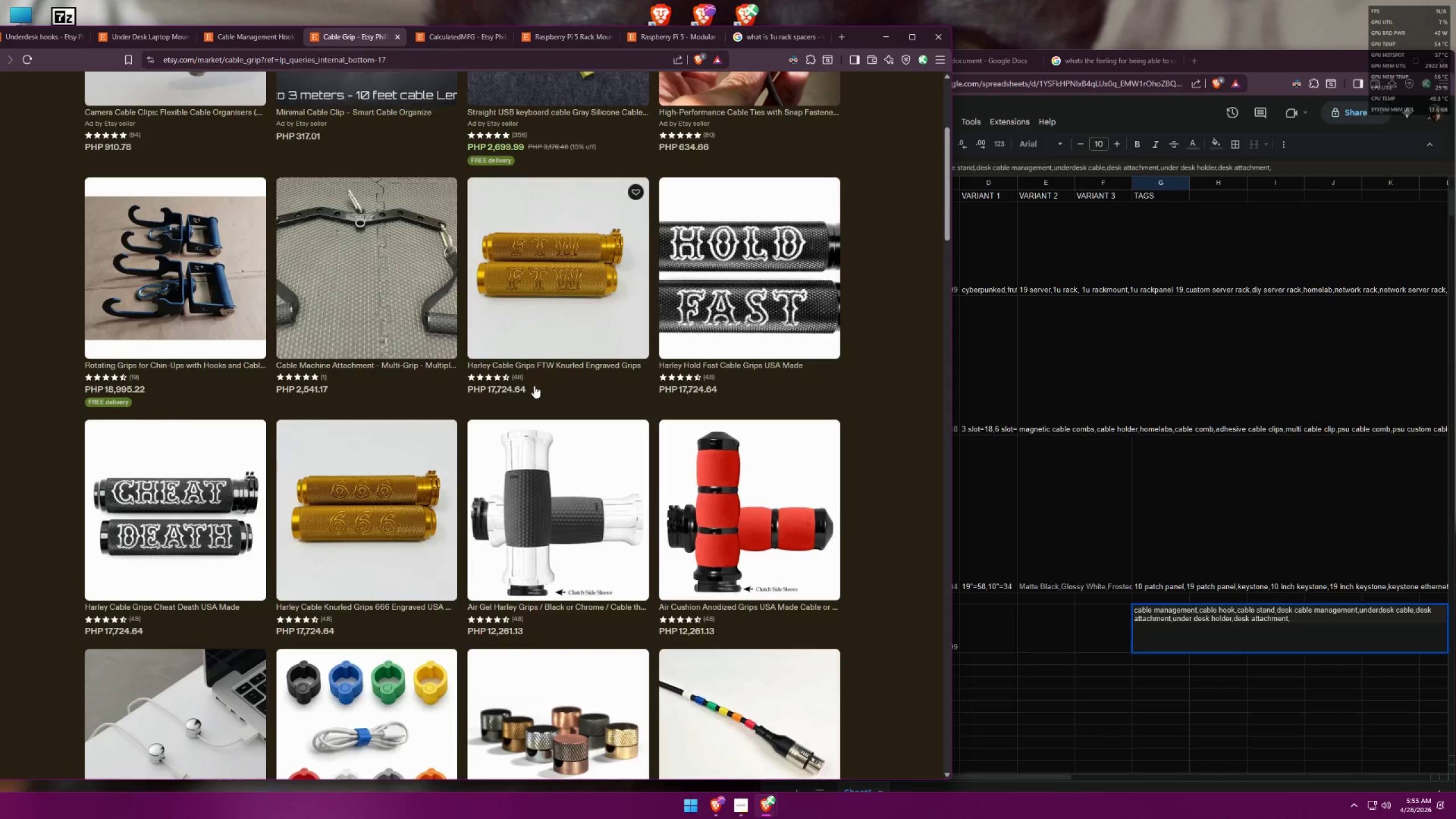 
scroll: coordinate [552, 417], scroll_direction: up, amount: 12.0
 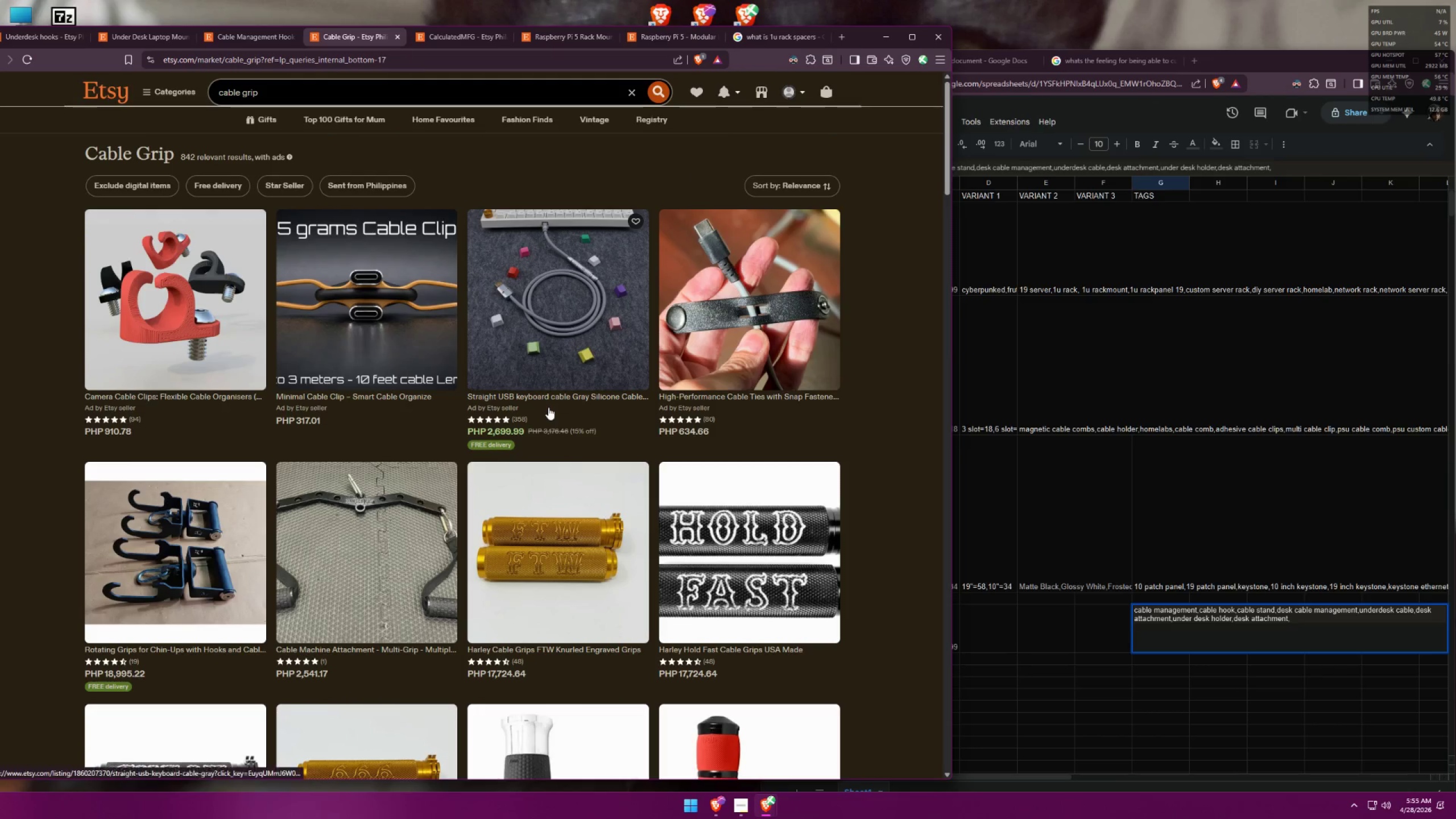 
scroll: coordinate [497, 265], scroll_direction: down, amount: 31.0
 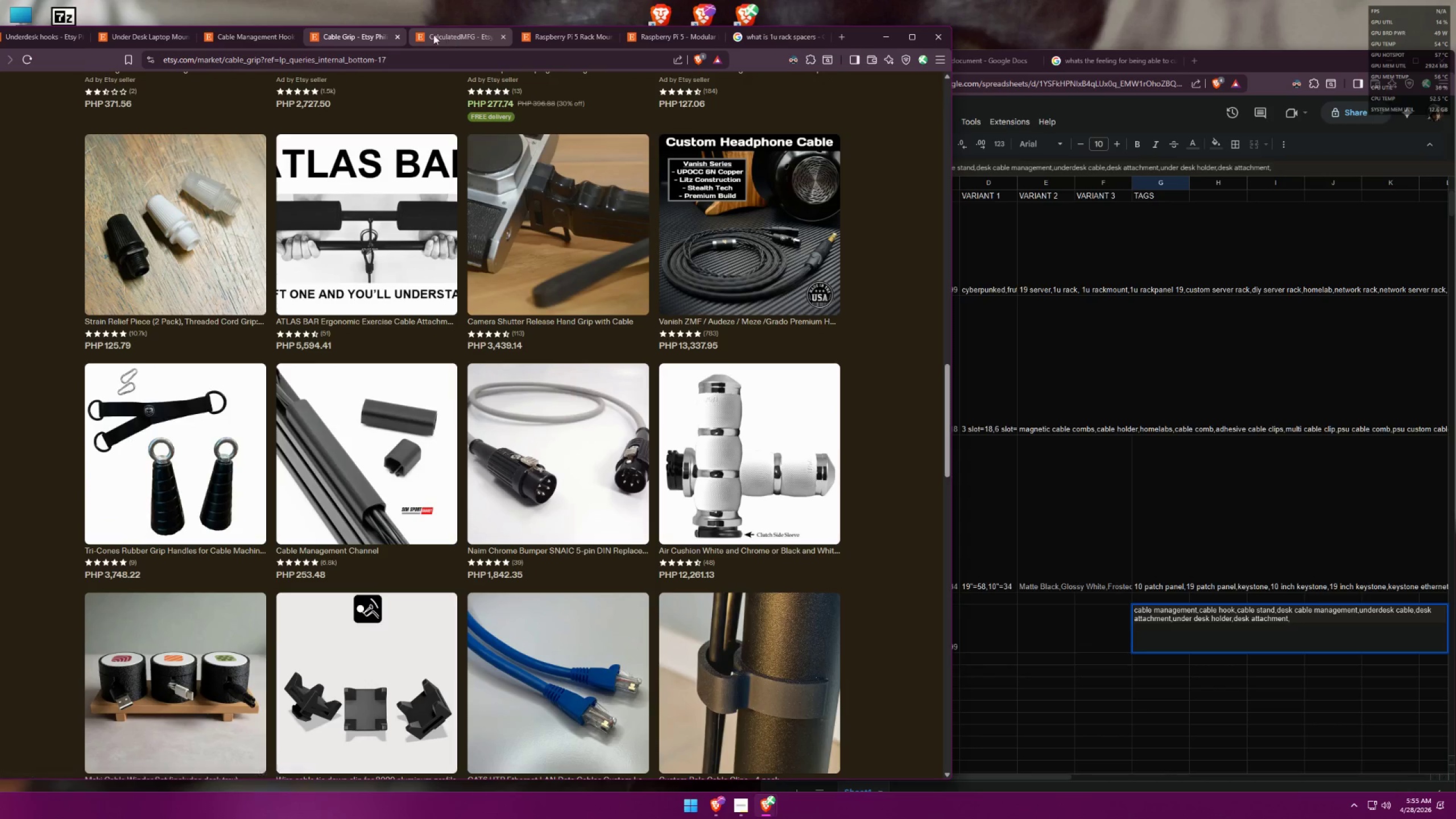 
left_click([395, 35])
 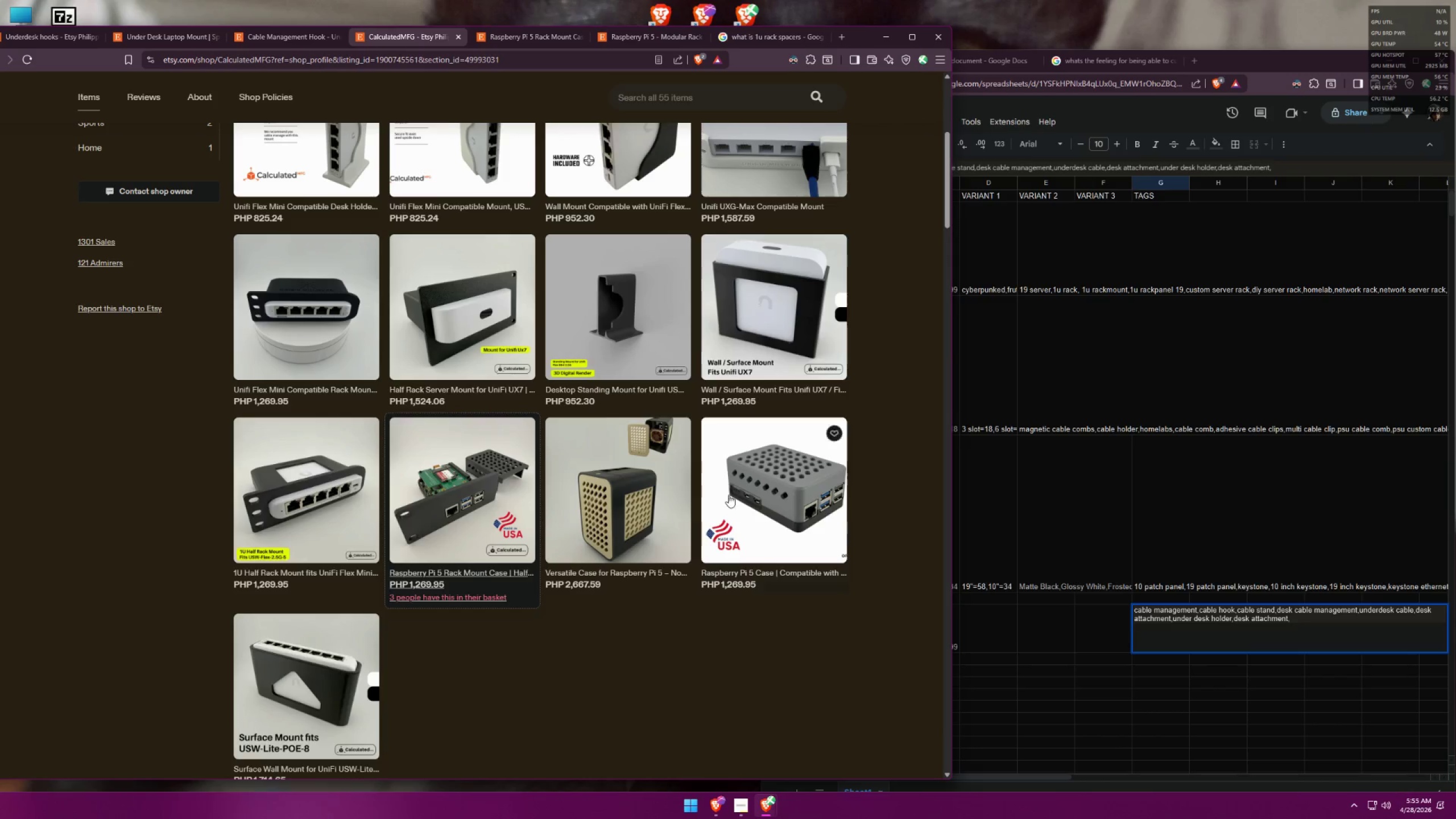 
left_click([739, 805])